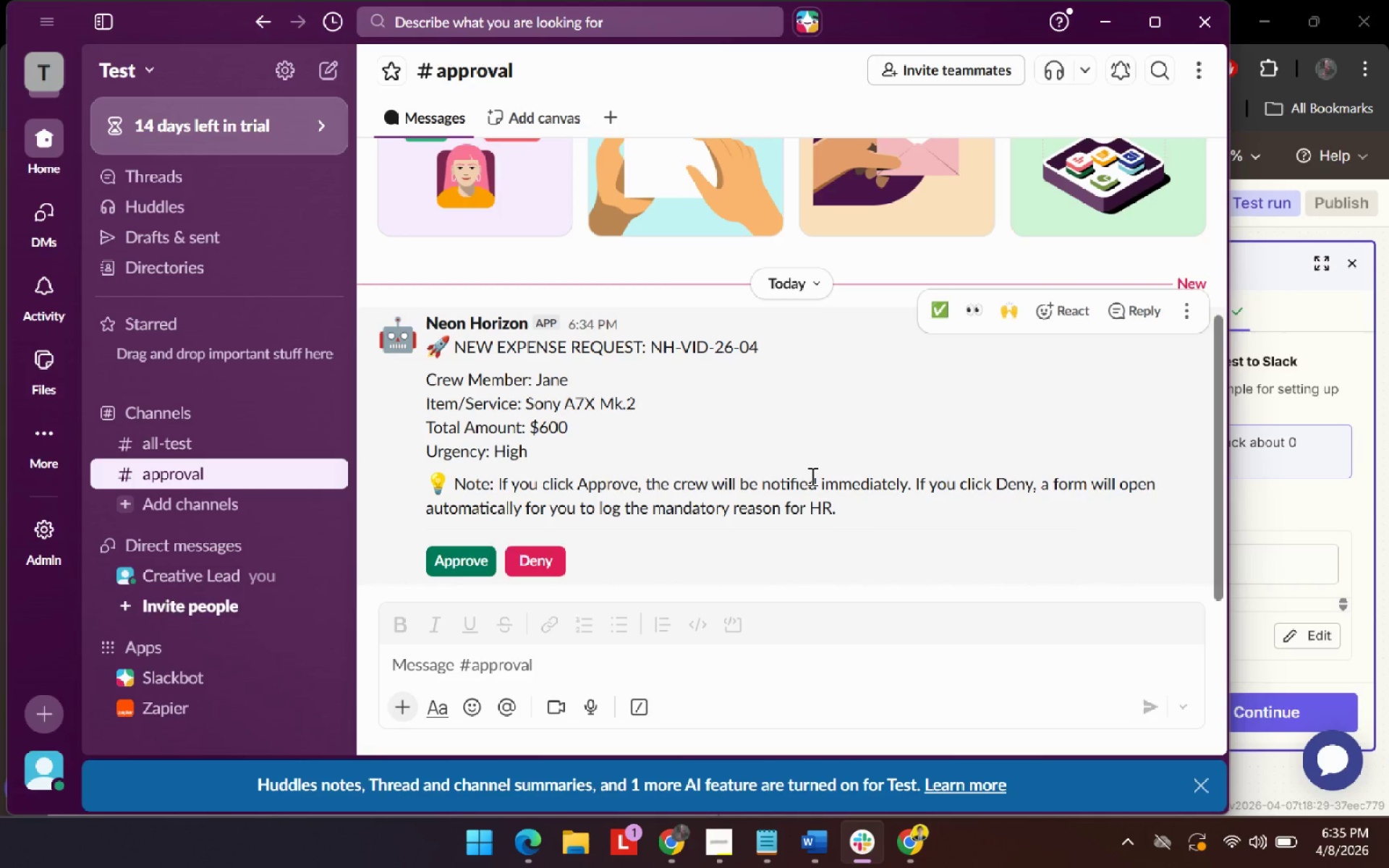 
key(Alt+AltLeft)
 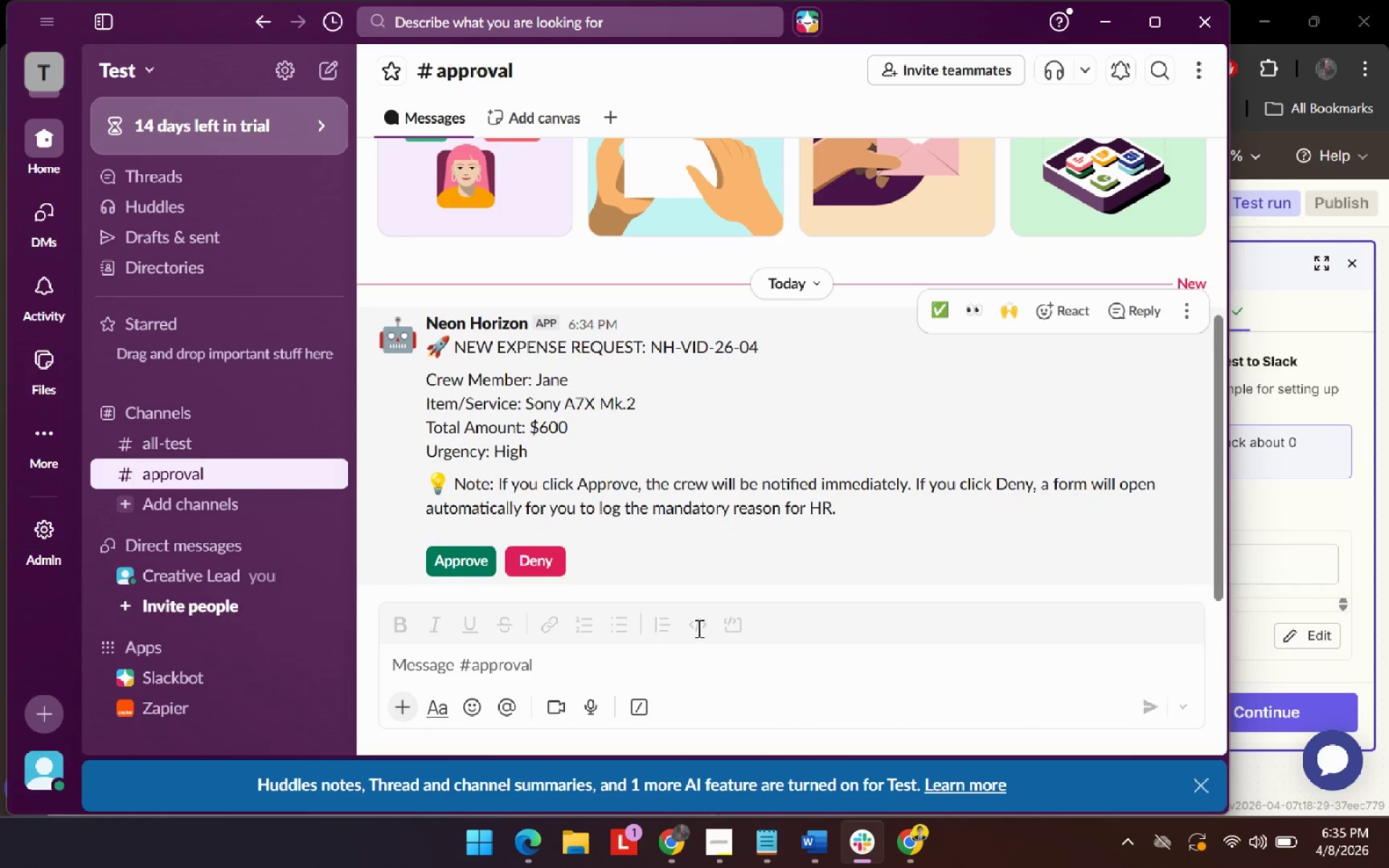 
key(Alt+Tab)
 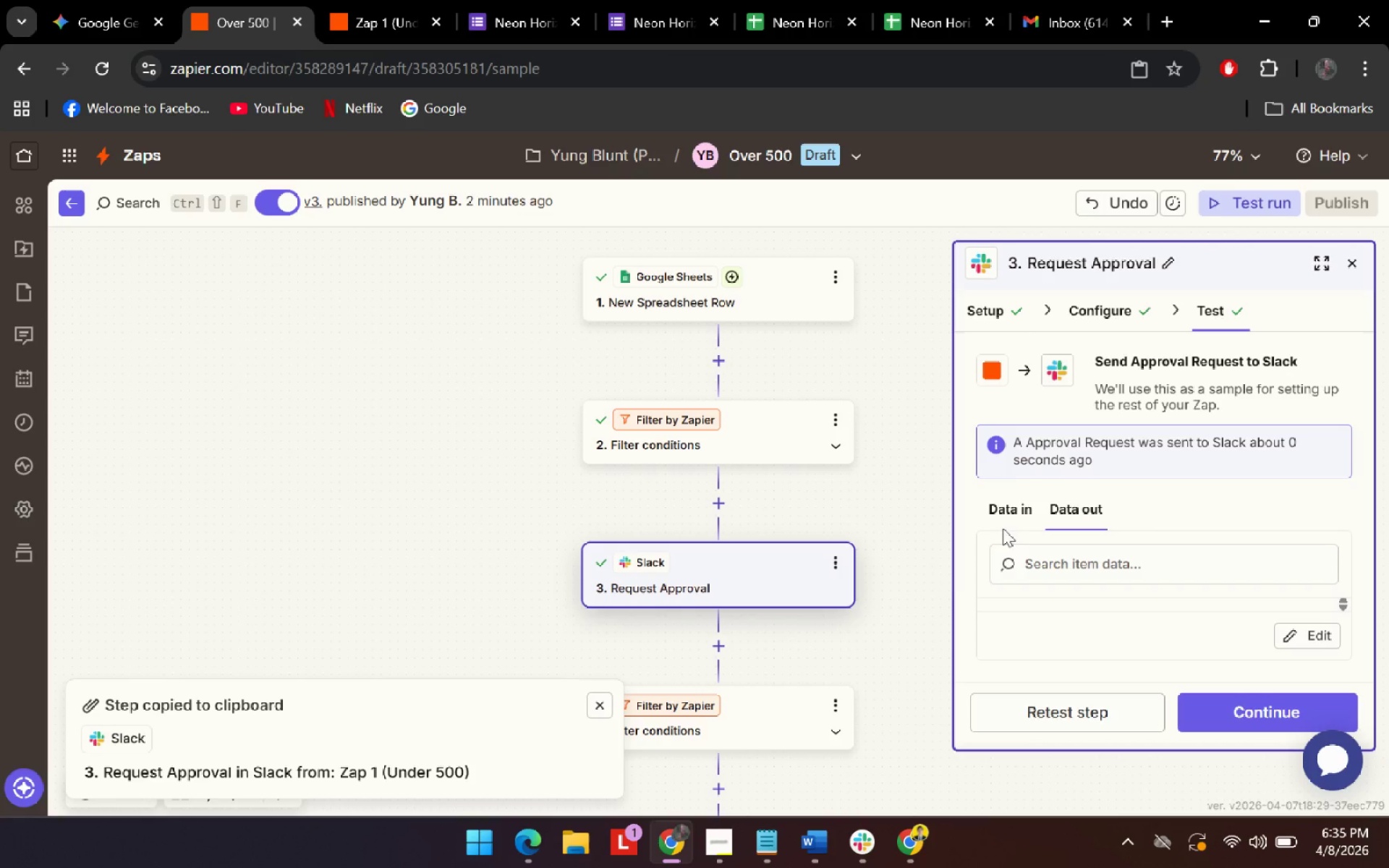 
left_click([707, 699])
 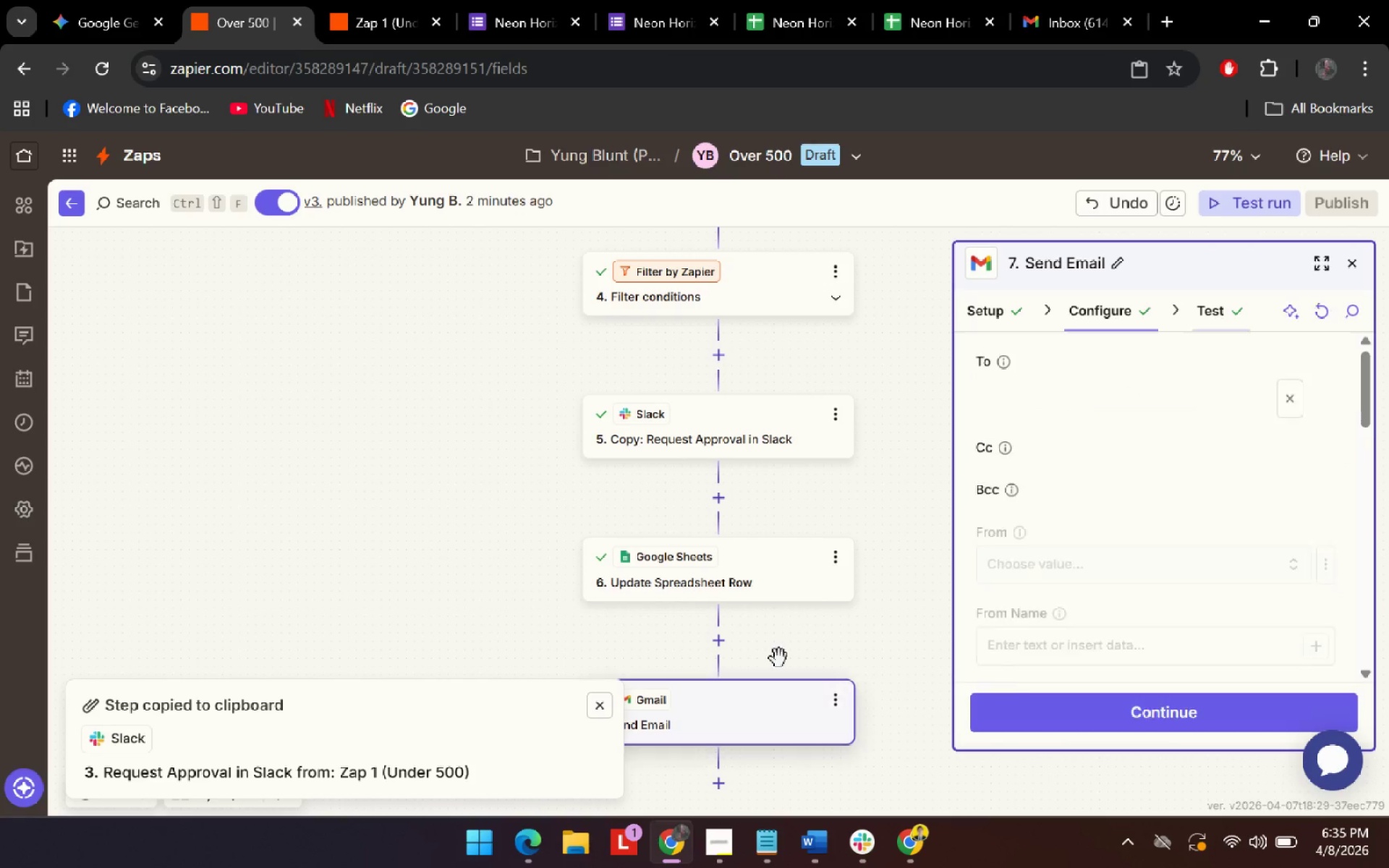 
scroll: coordinate [1094, 521], scroll_direction: down, amount: 20.0
 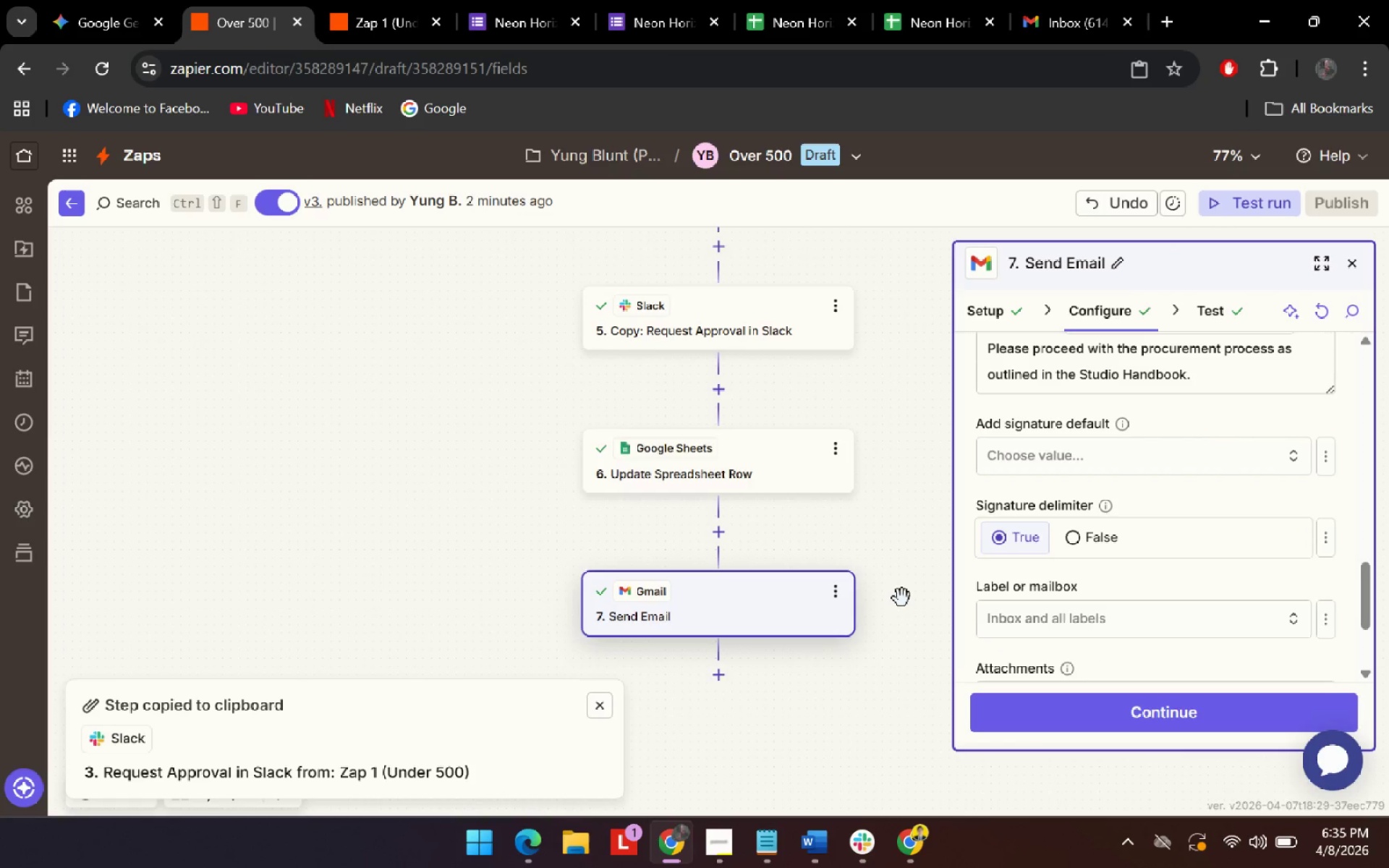 
scroll: coordinate [902, 598], scroll_direction: down, amount: 1.0
 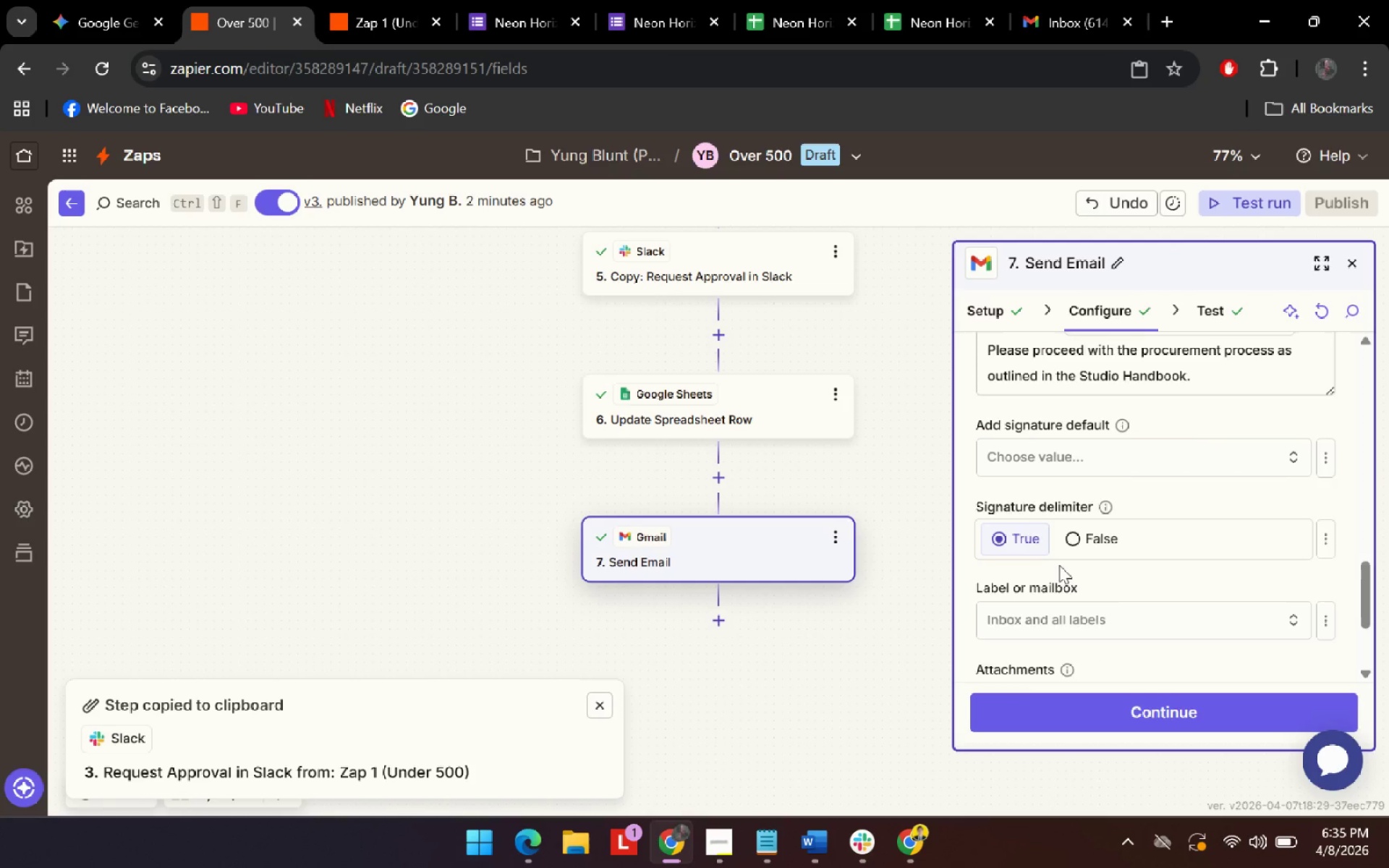 
scroll: coordinate [1061, 565], scroll_direction: up, amount: 5.0
 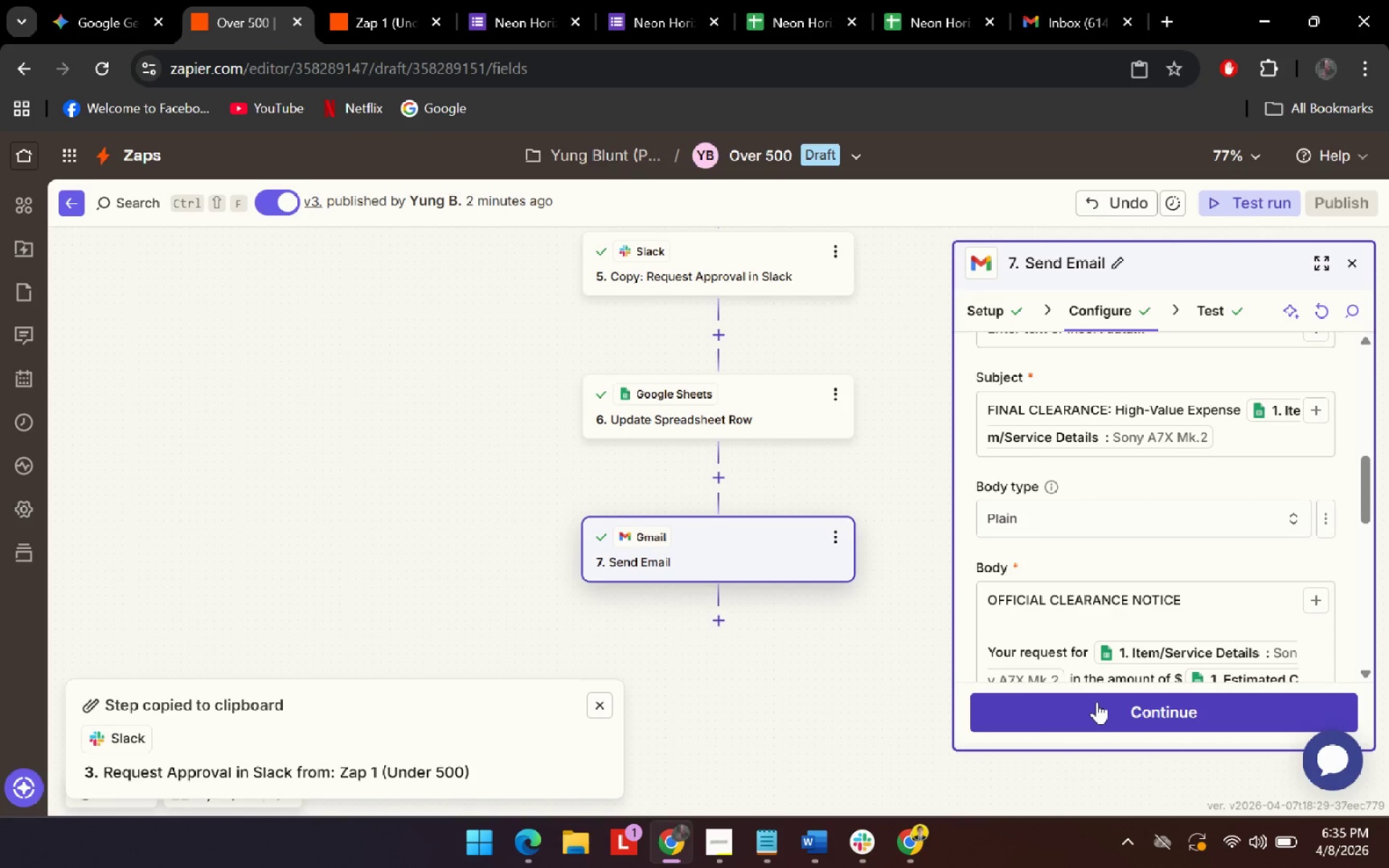 
left_click([1097, 702])
 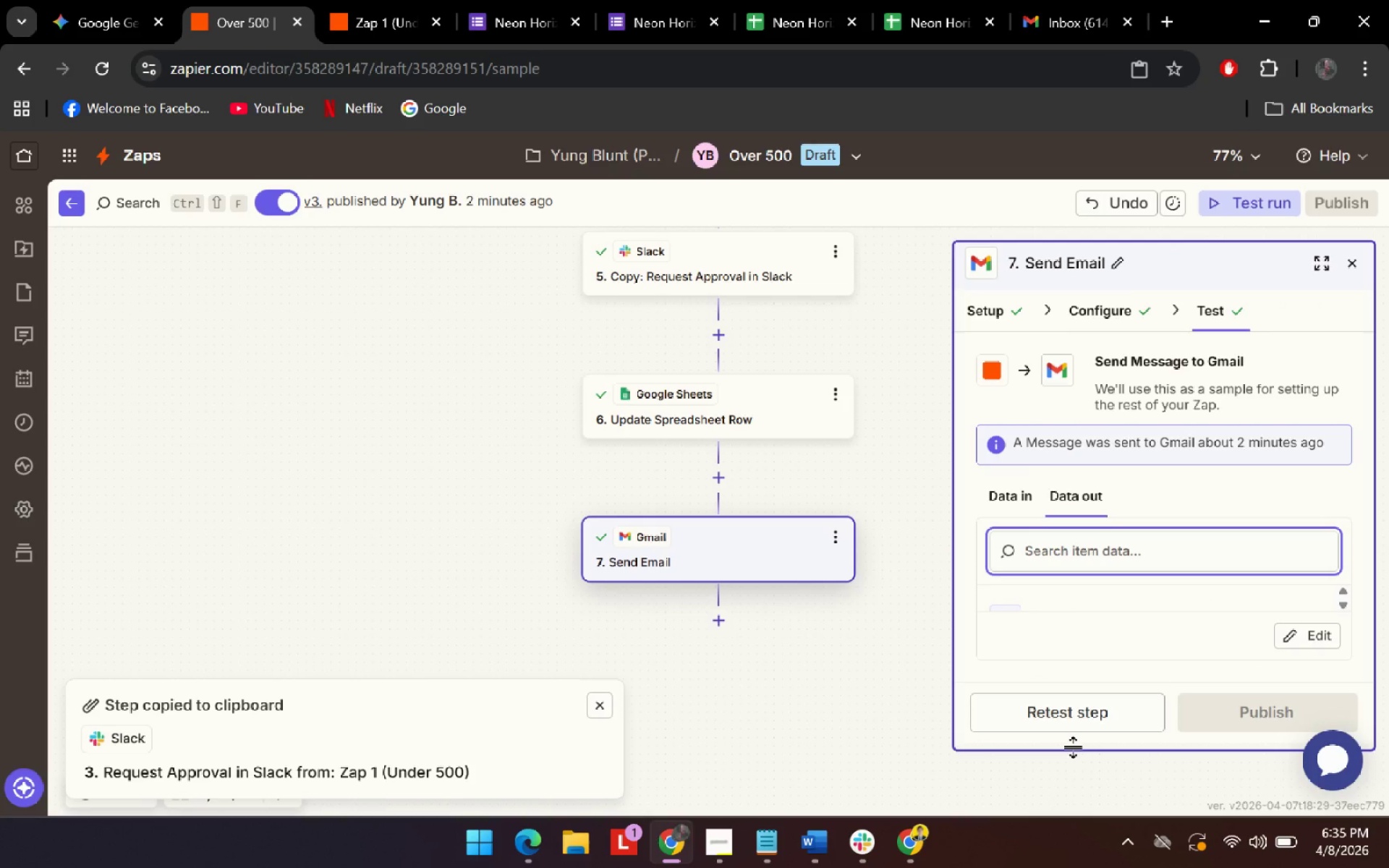 
left_click([906, 482])
 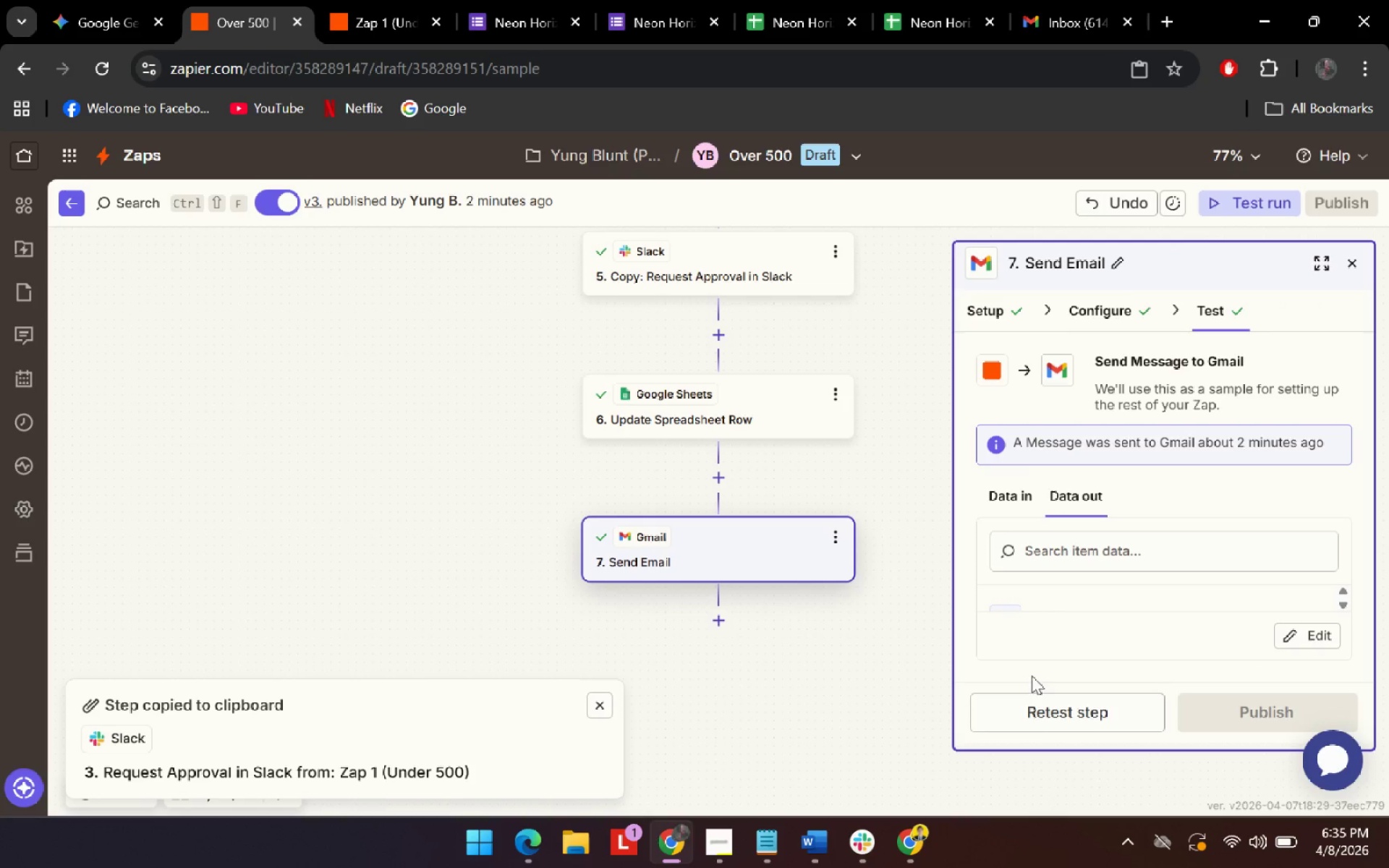 
left_click([1066, 709])
 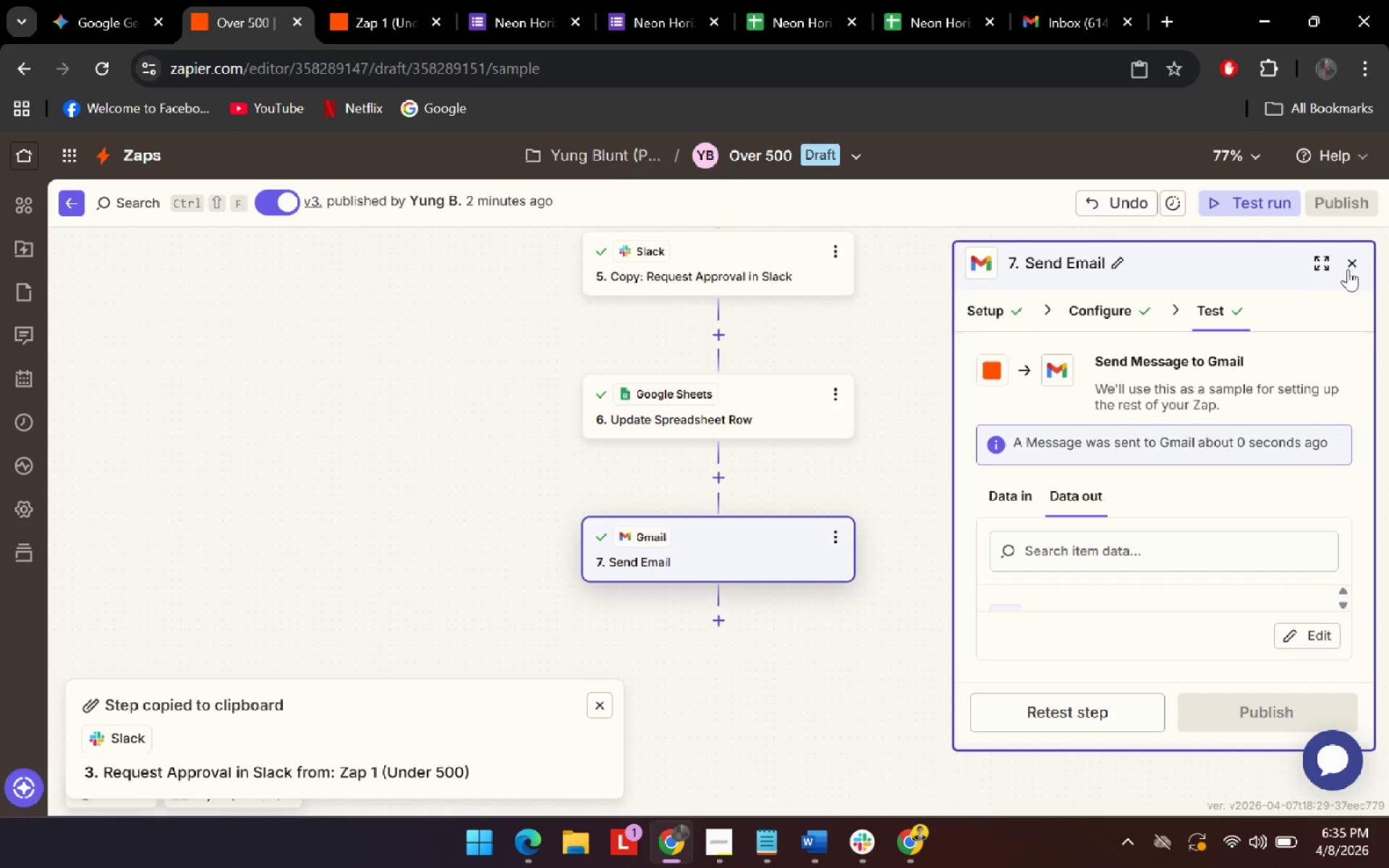 
wait(5.42)
 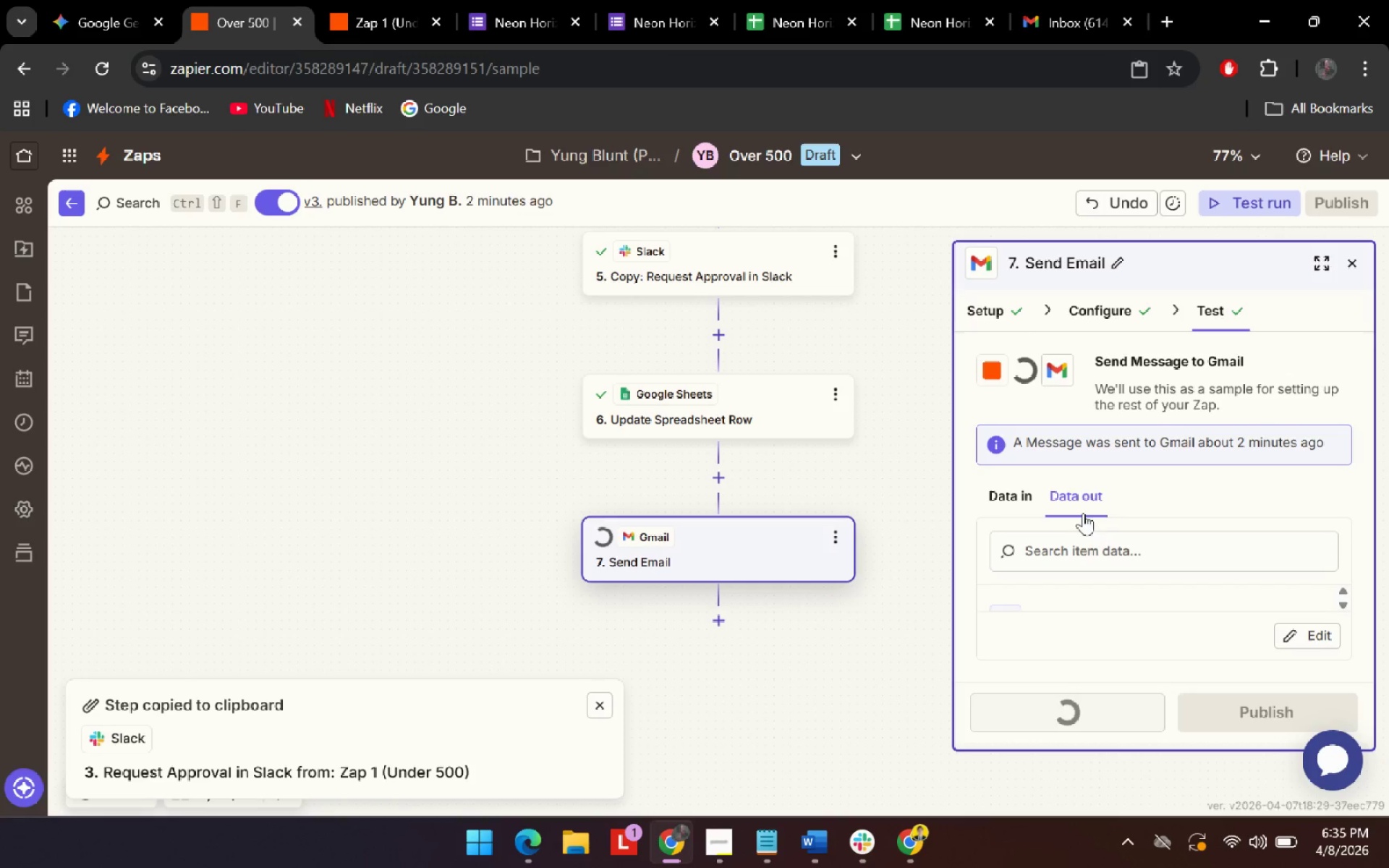 
left_click([723, 848])